 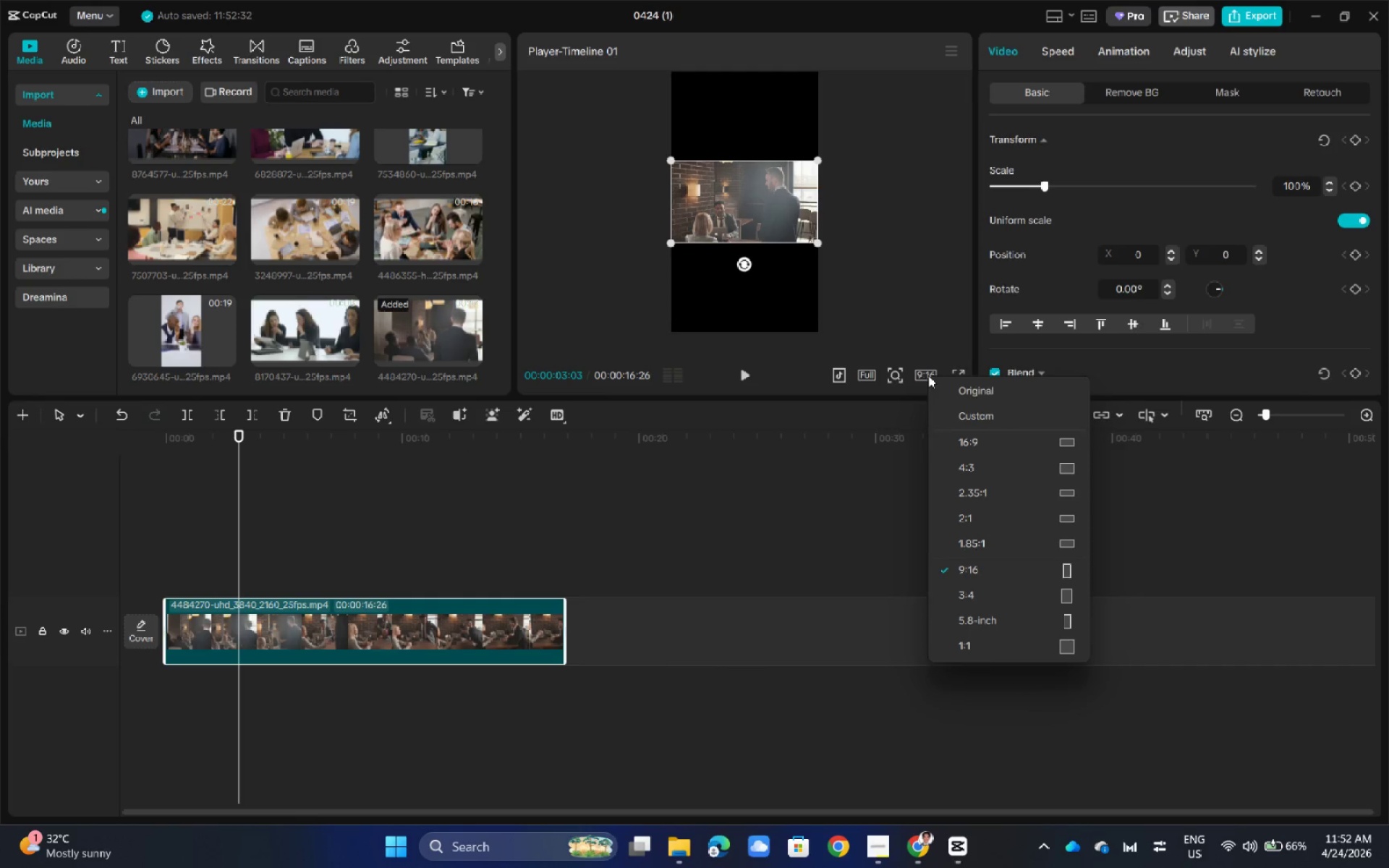 
left_click([928, 375])
 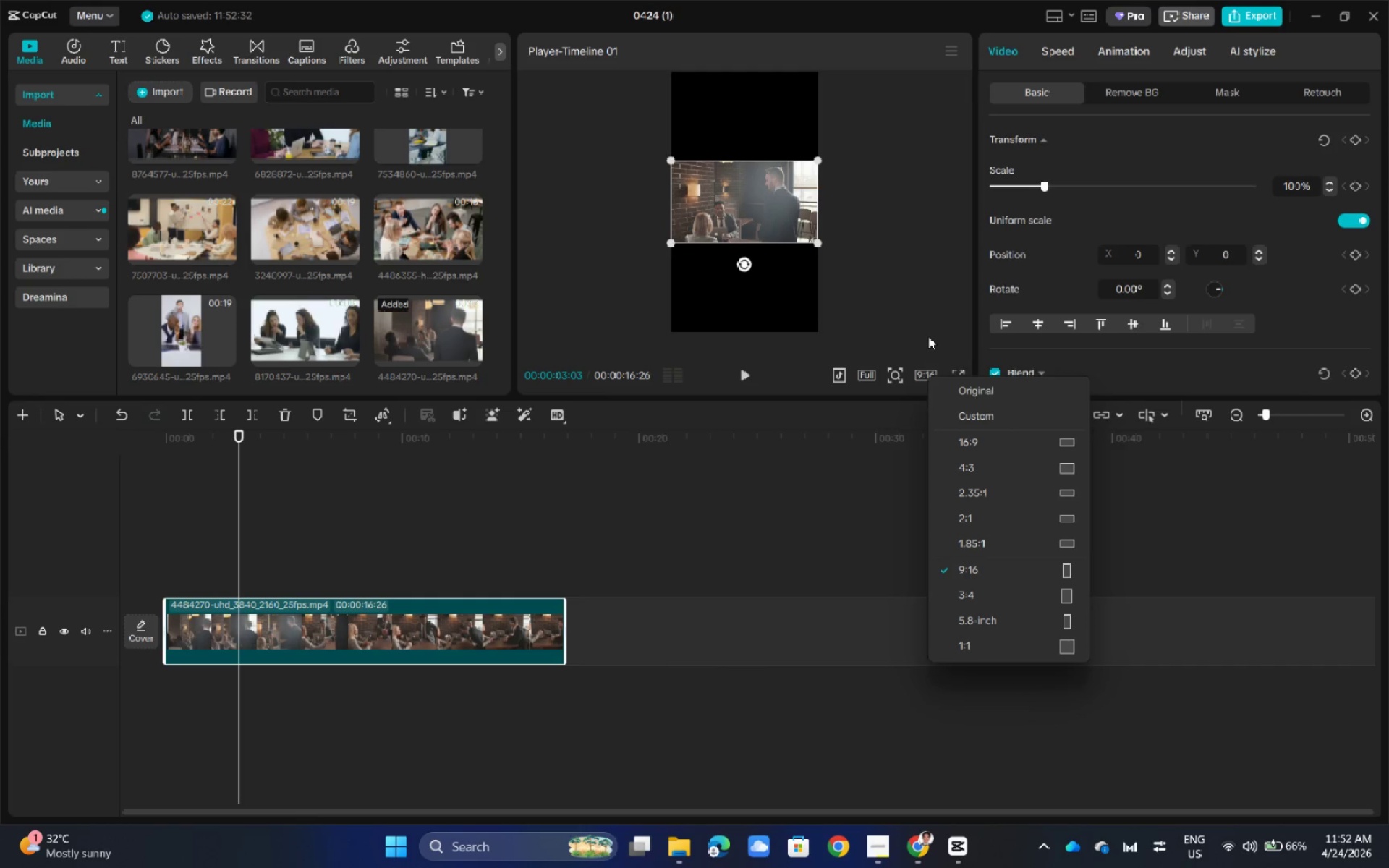 
left_click([927, 324])
 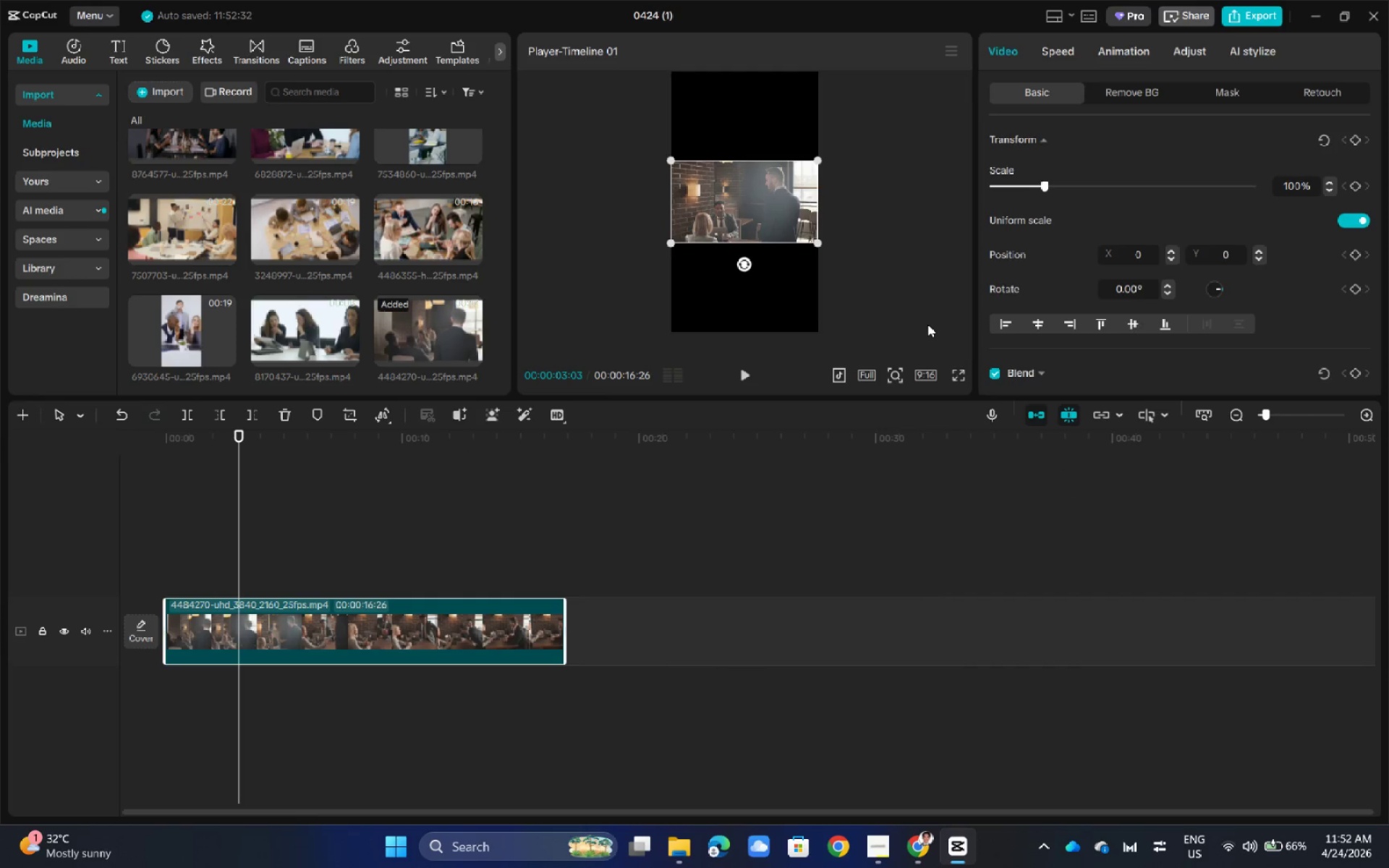 
key(Alt+AltLeft)
 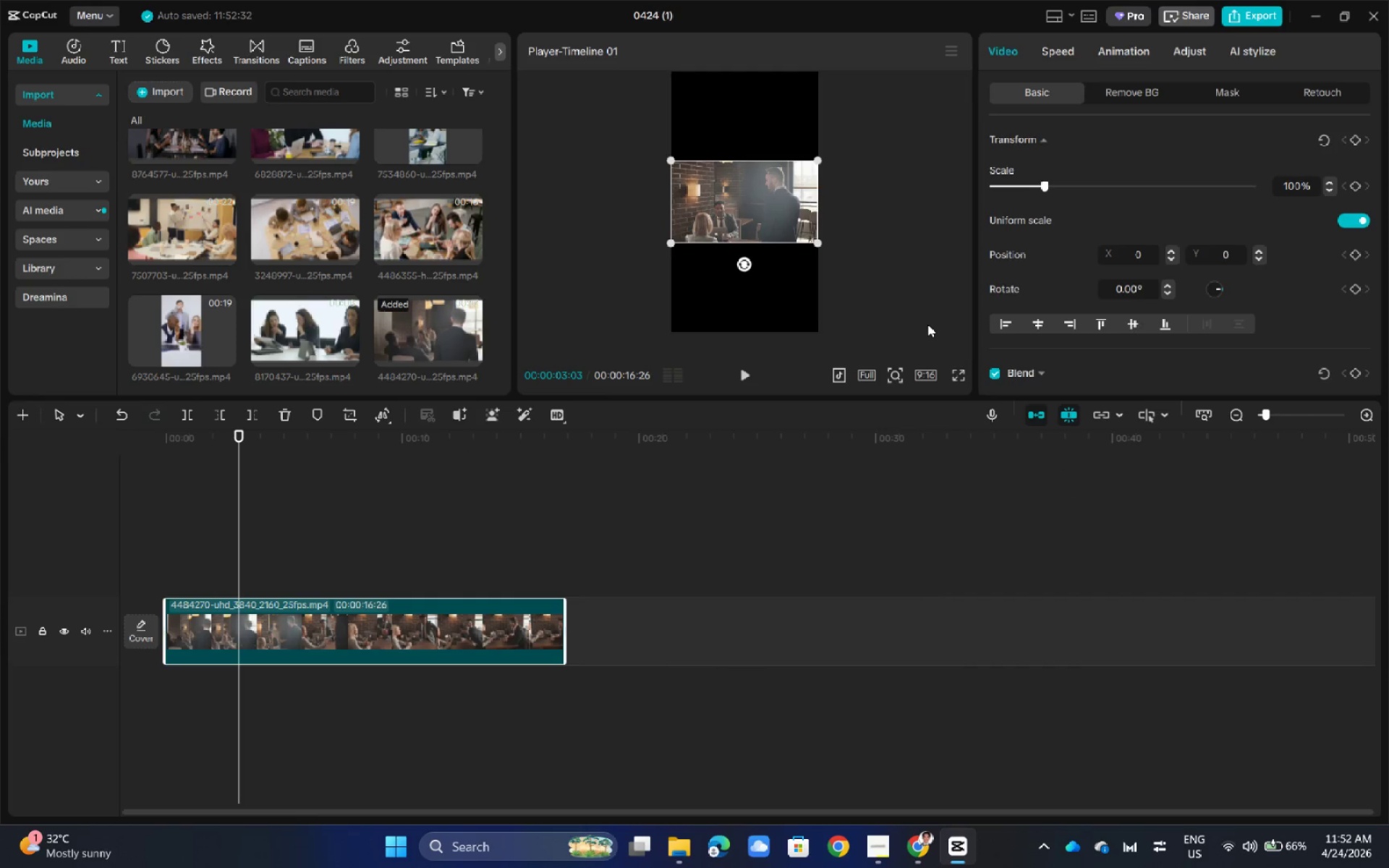 
key(Alt+Tab)